 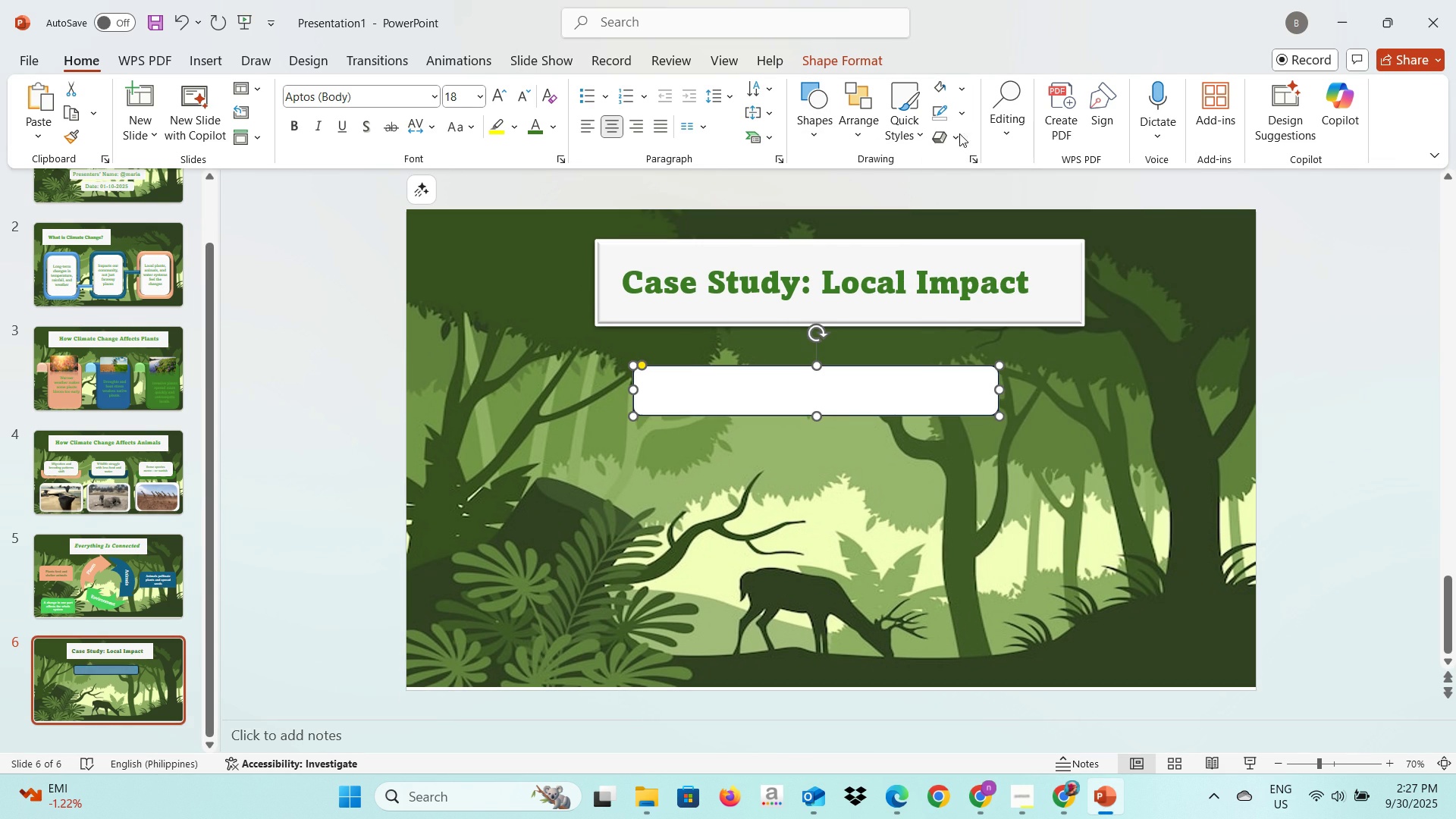 
left_click([959, 124])
 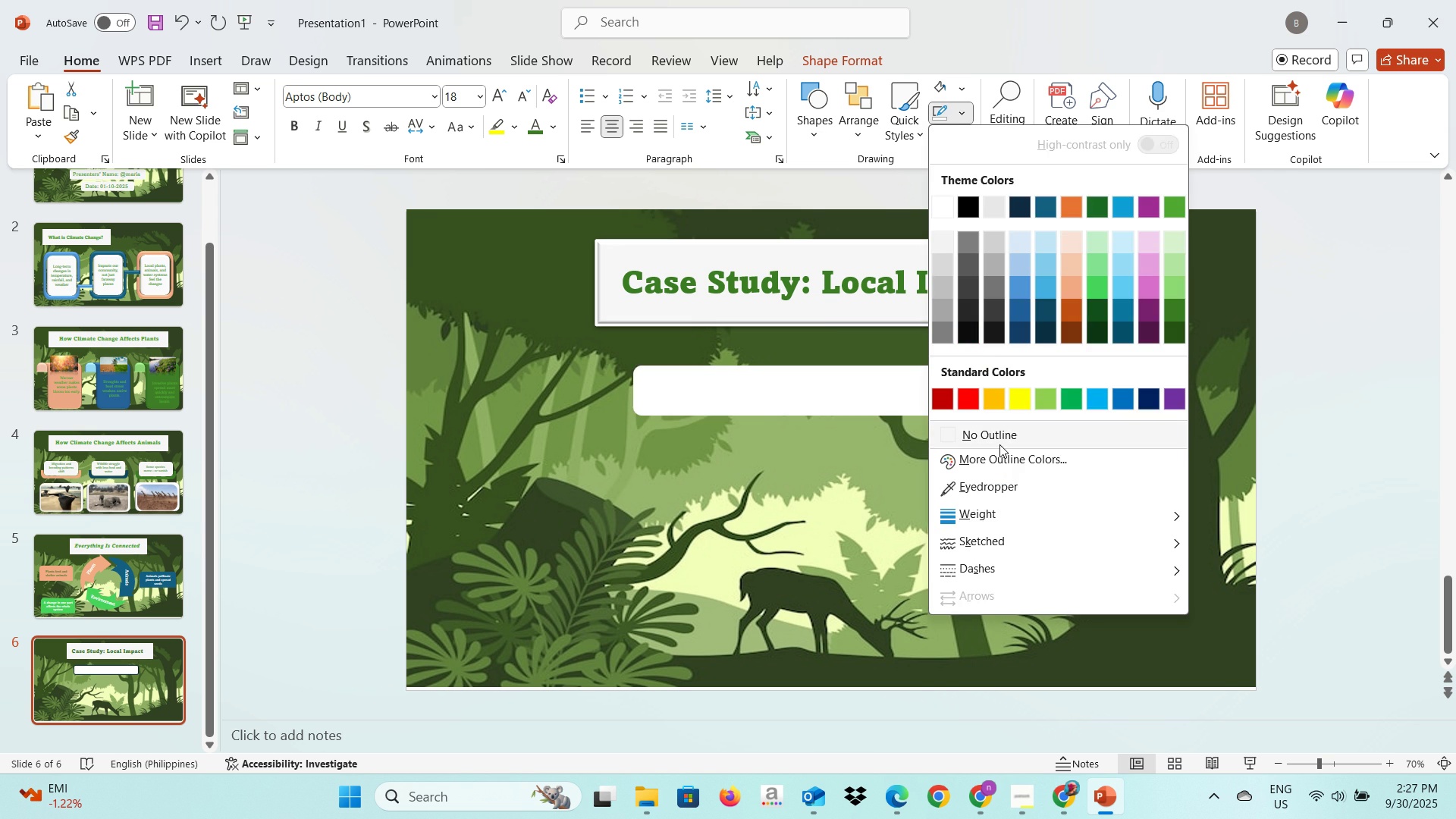 
left_click([999, 444])
 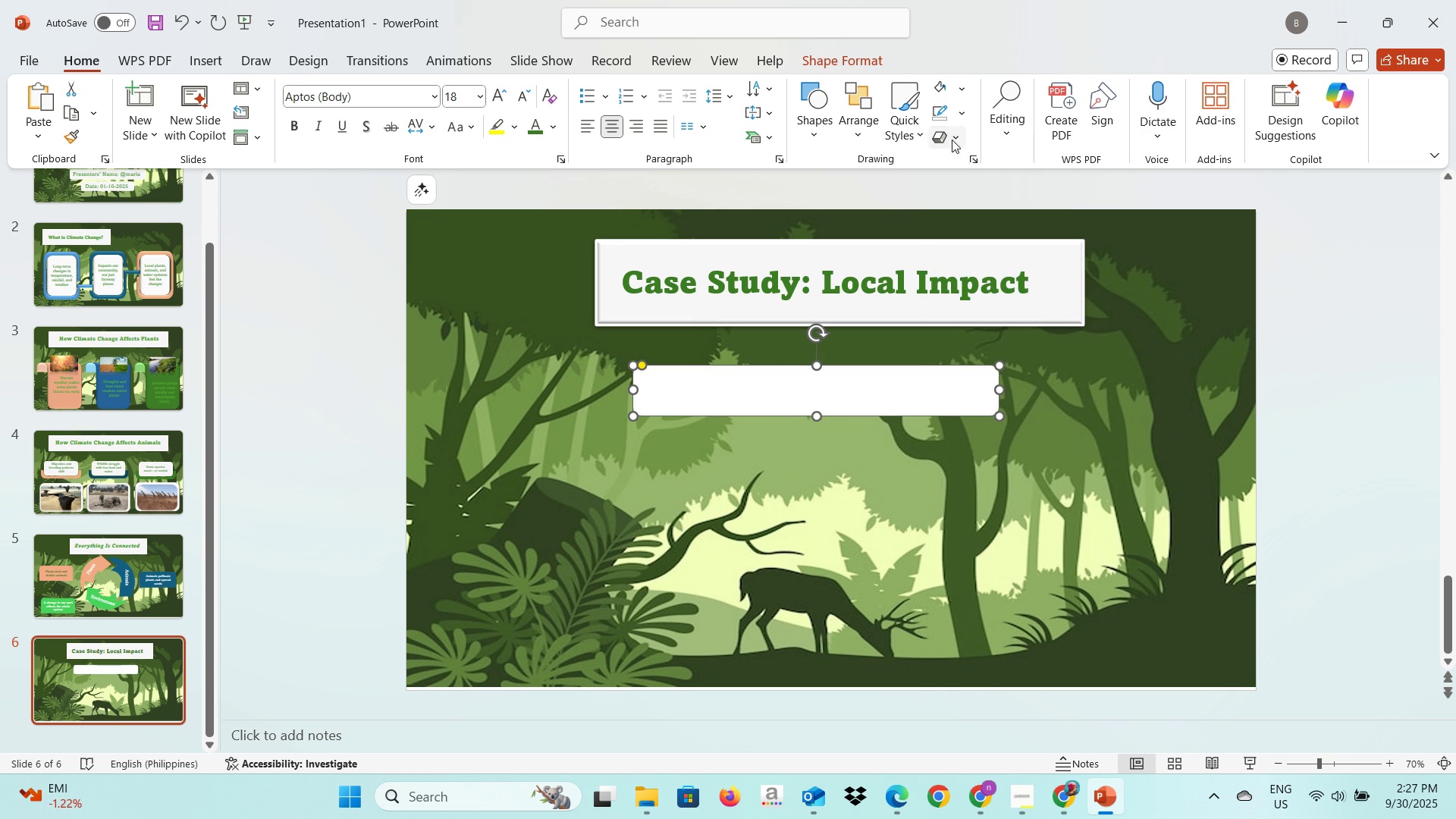 
left_click([952, 140])
 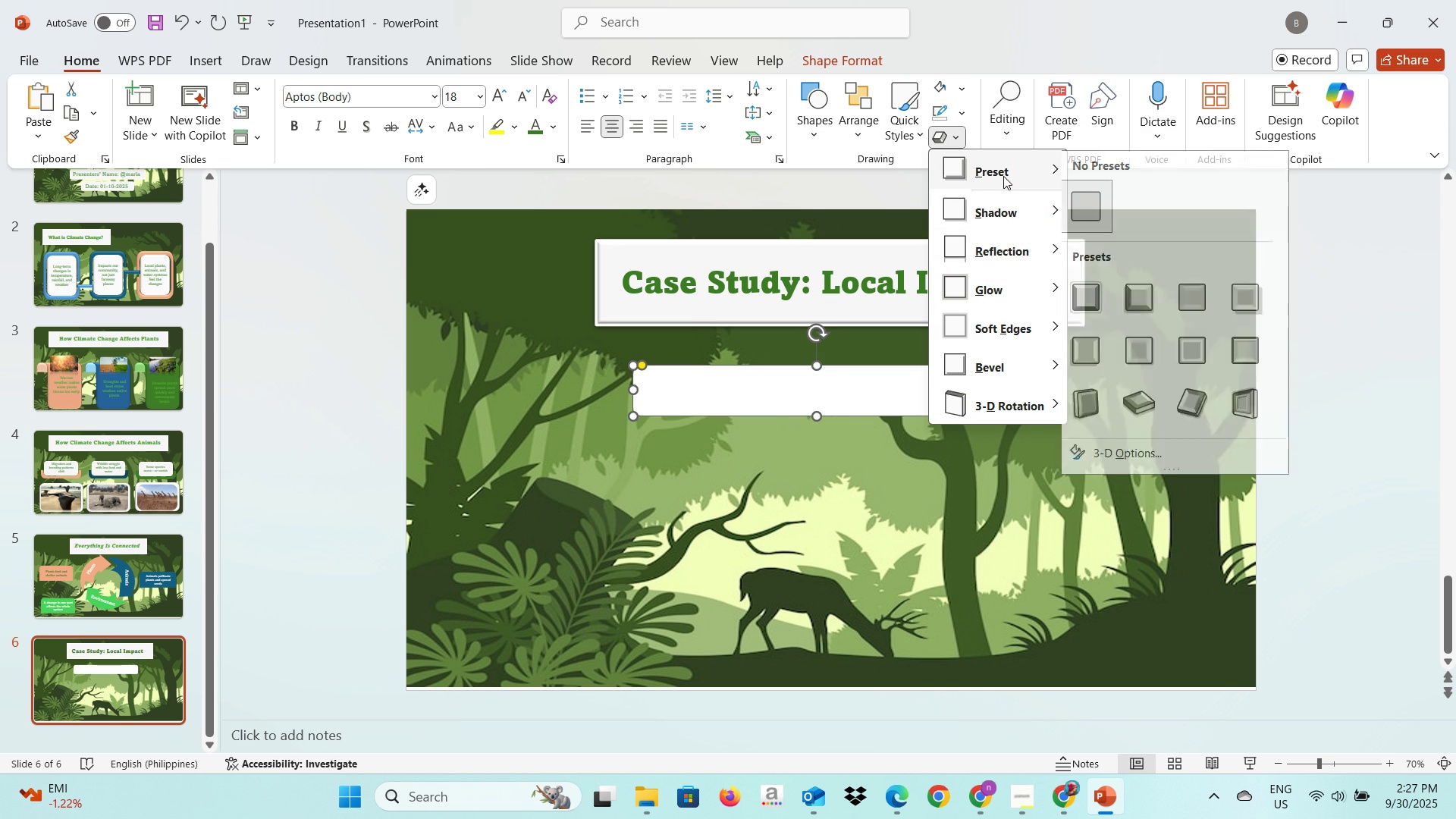 
left_click([1003, 176])
 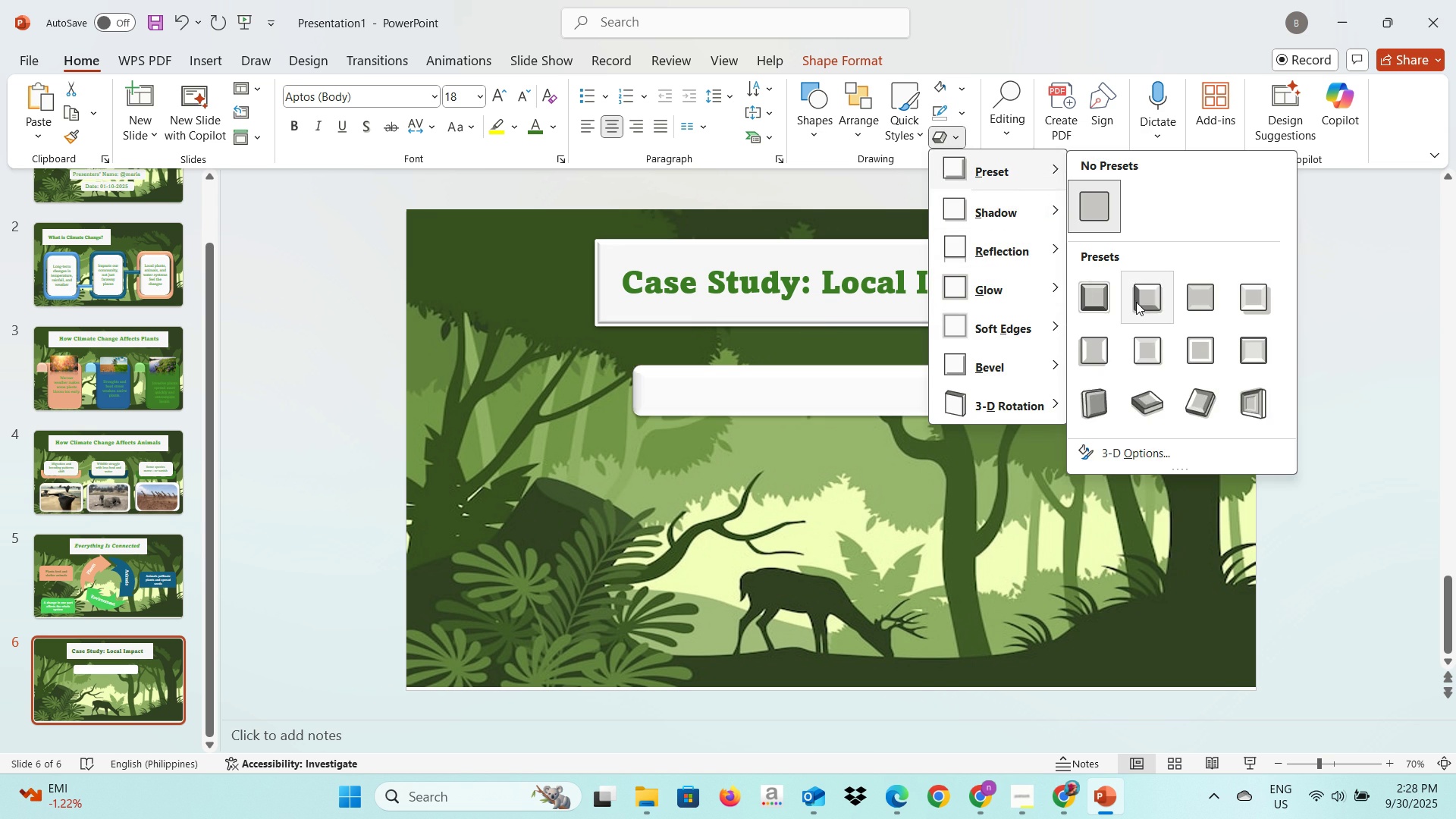 
left_click([1136, 302])
 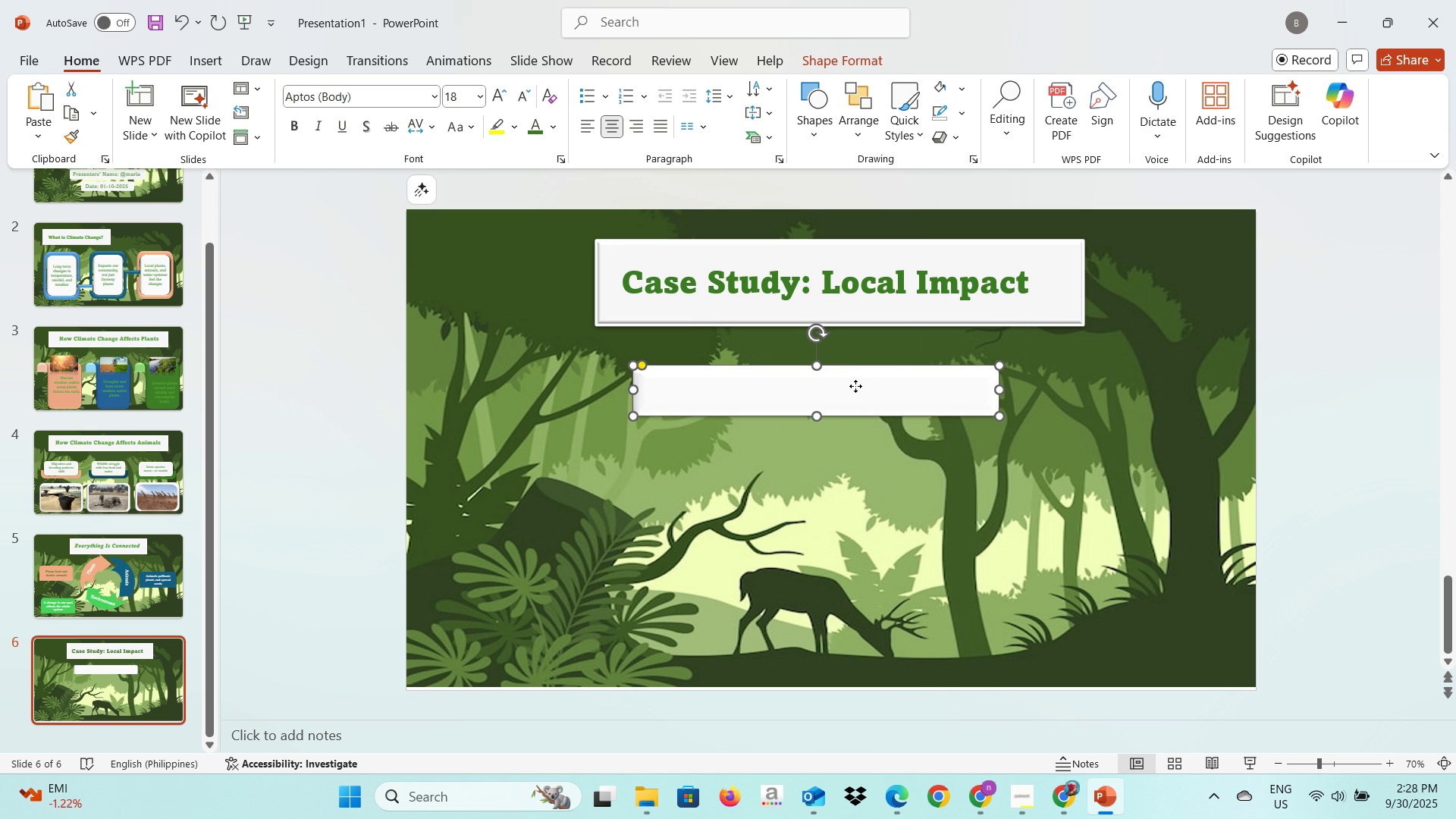 
double_click([855, 386])